 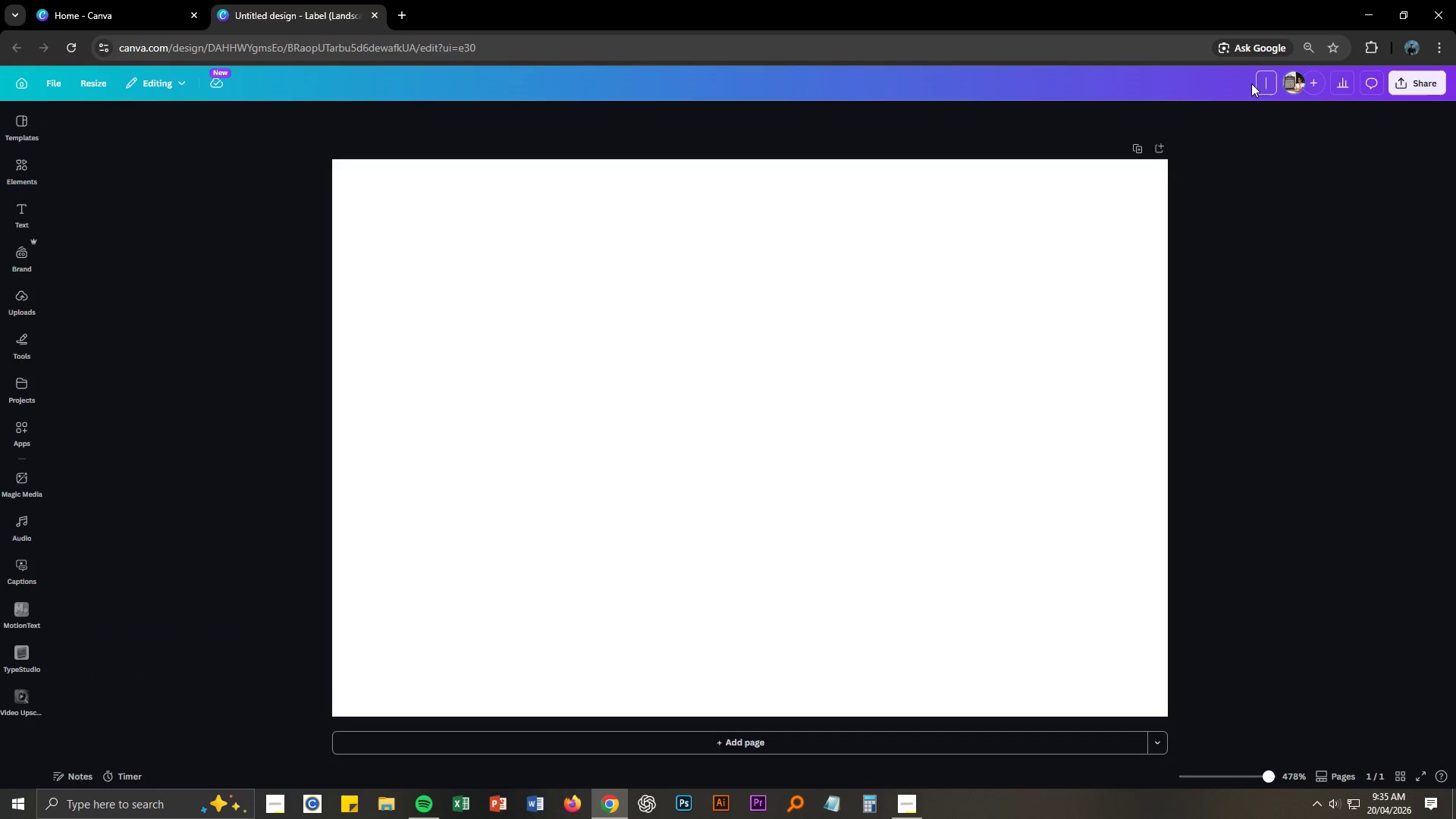 
key(Control+A)
 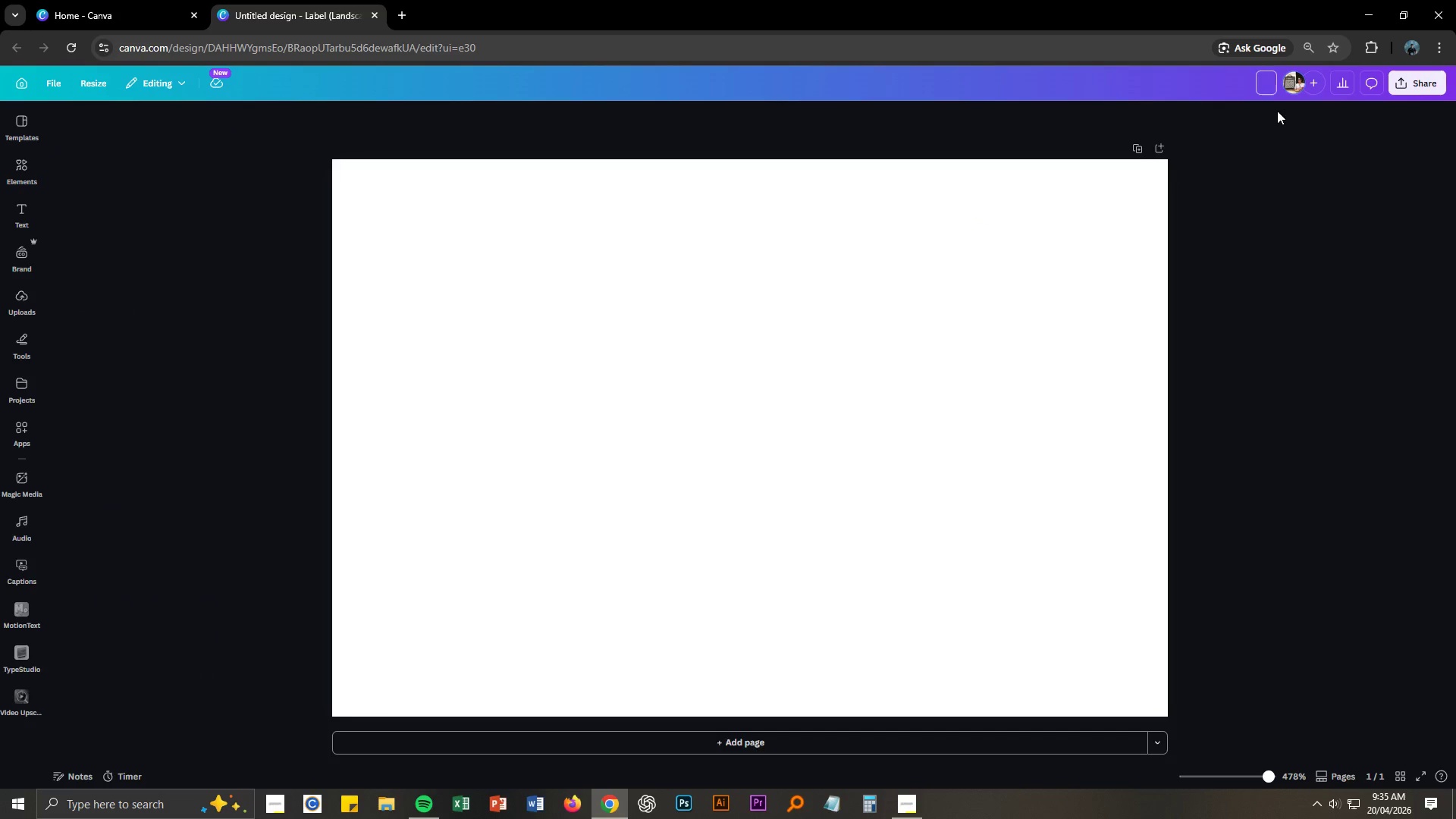 
key(Control+V)
 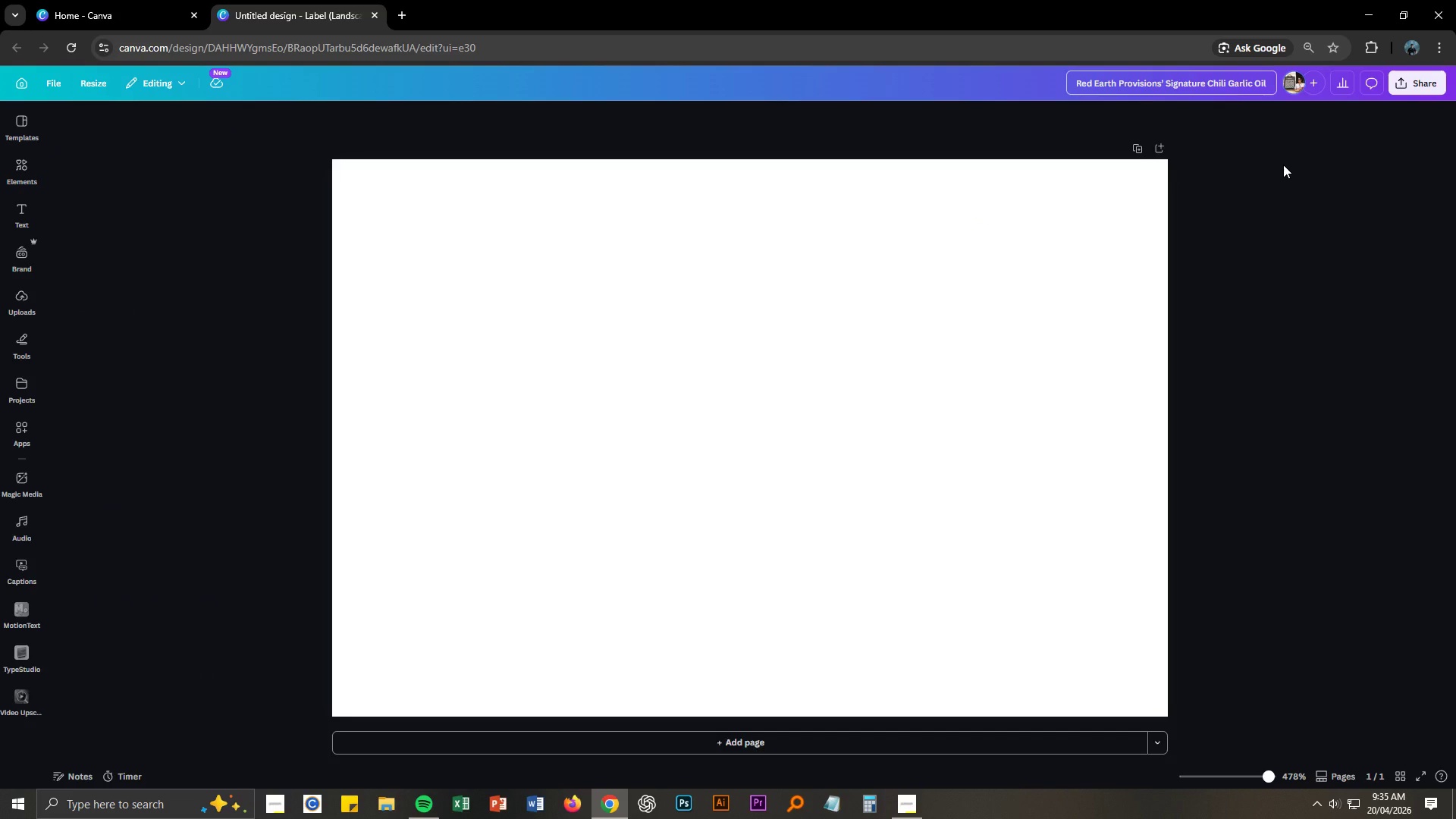 
left_click([1283, 165])
 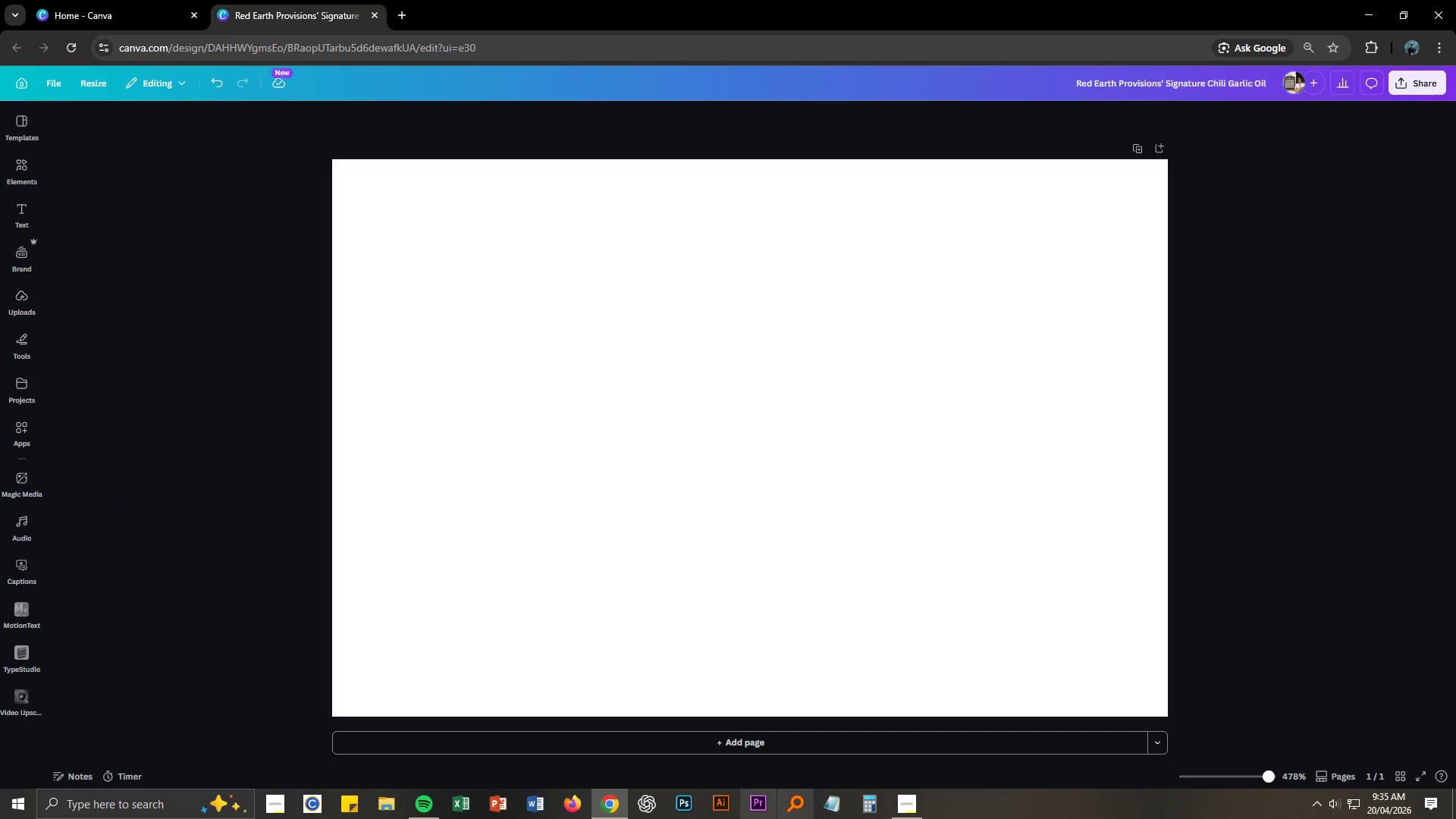 
left_click([899, 812])